 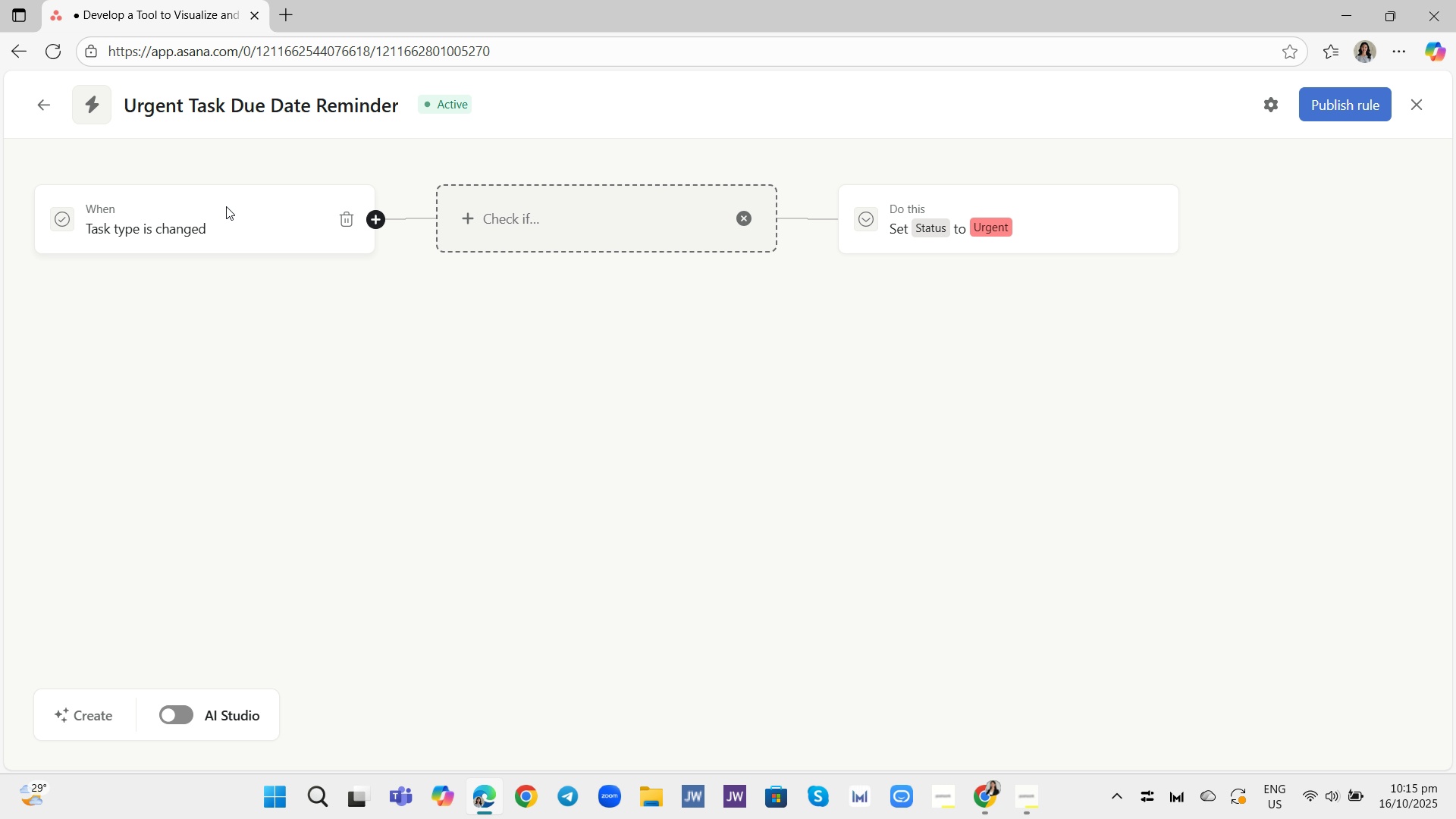 
left_click([226, 206])
 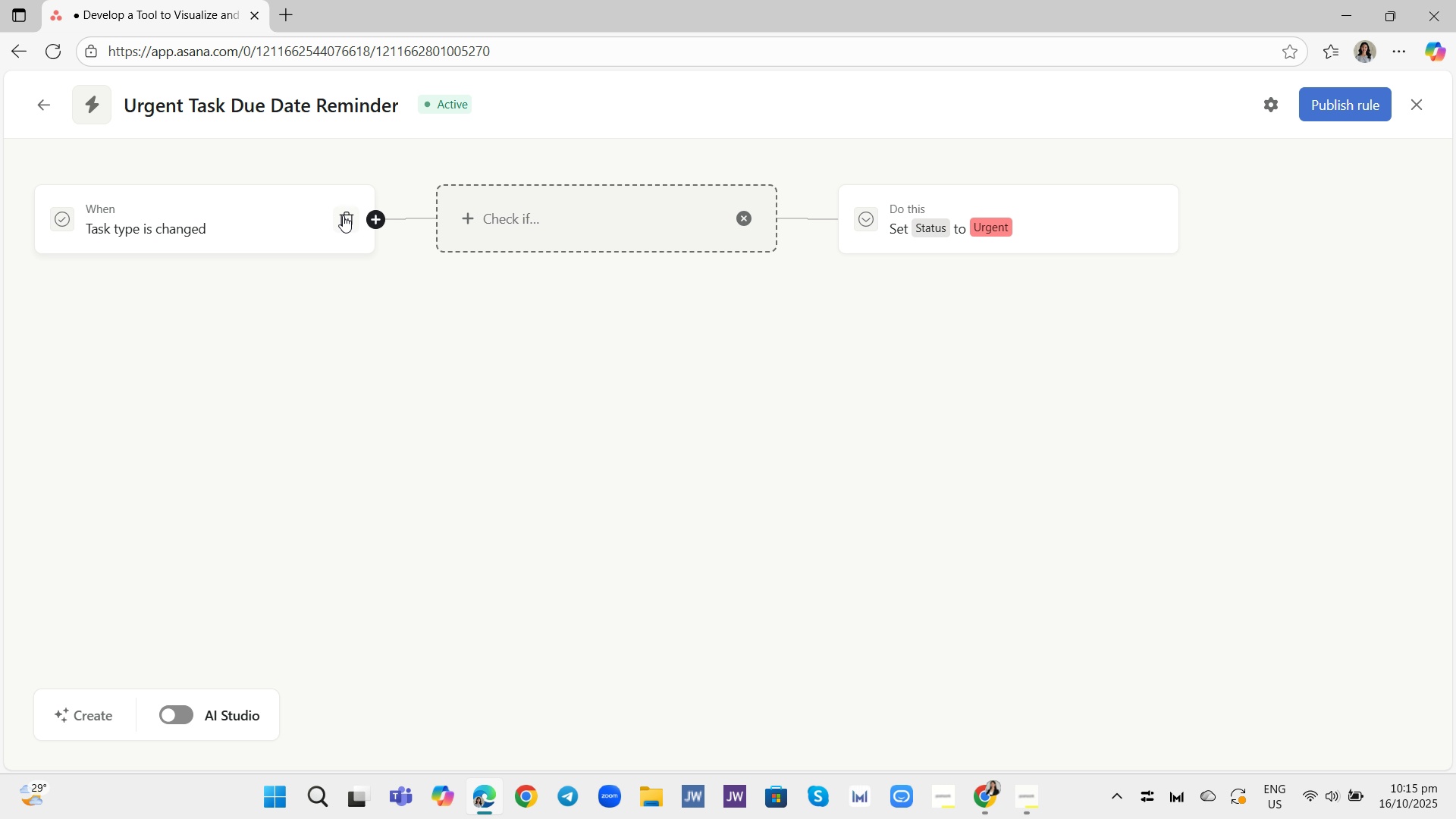 
left_click([343, 215])
 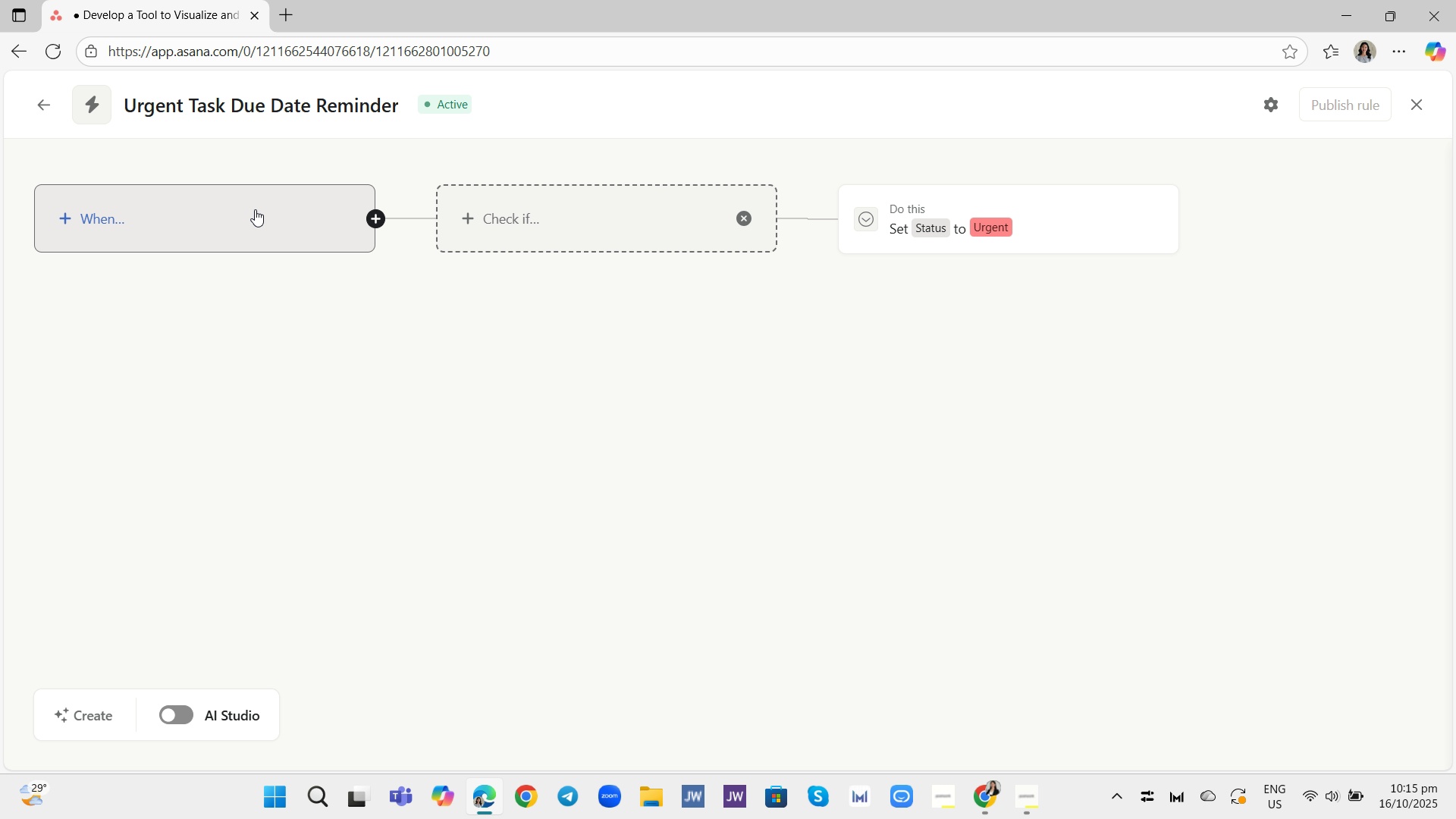 
left_click([255, 209])
 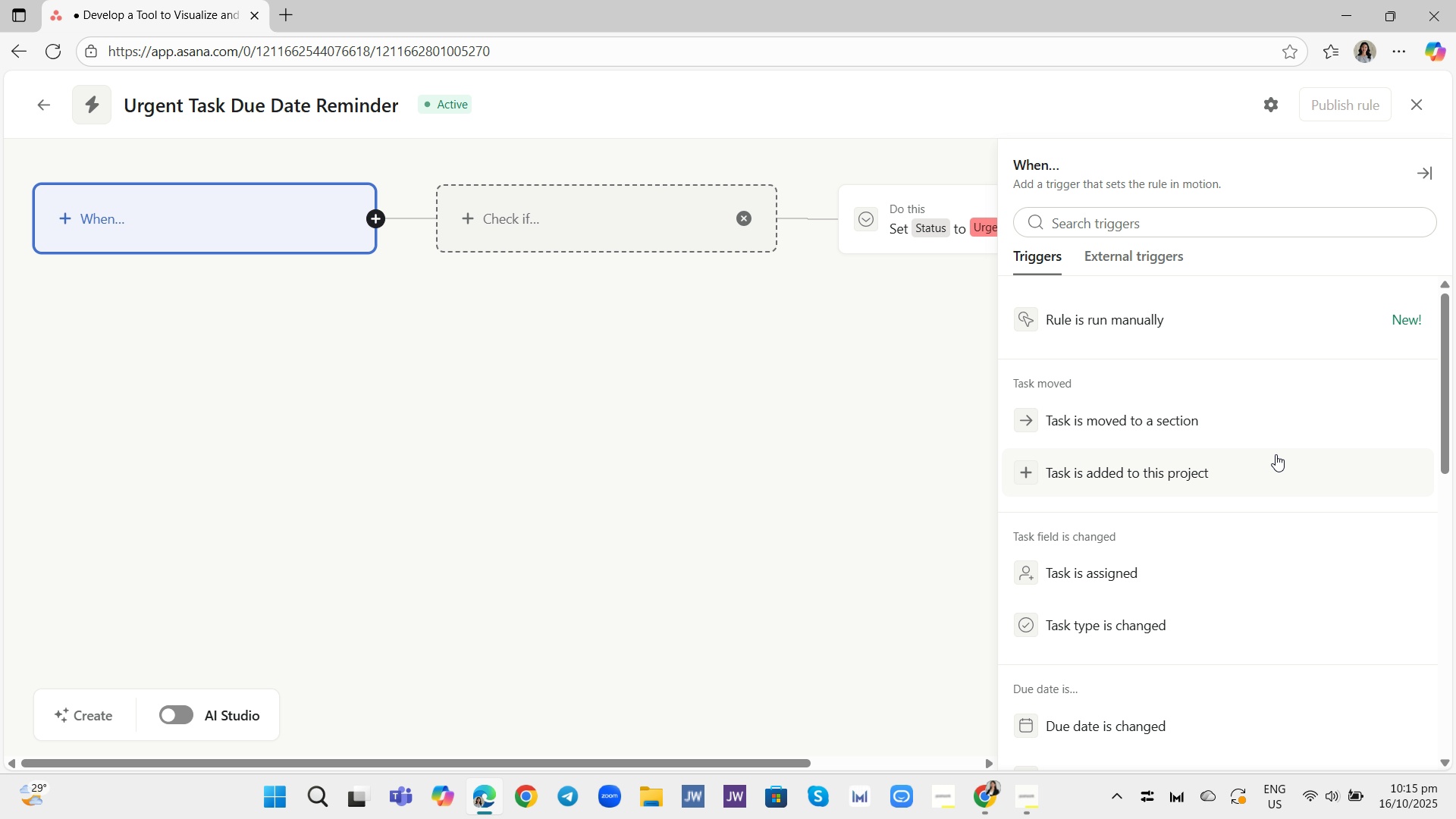 
wait(13.81)
 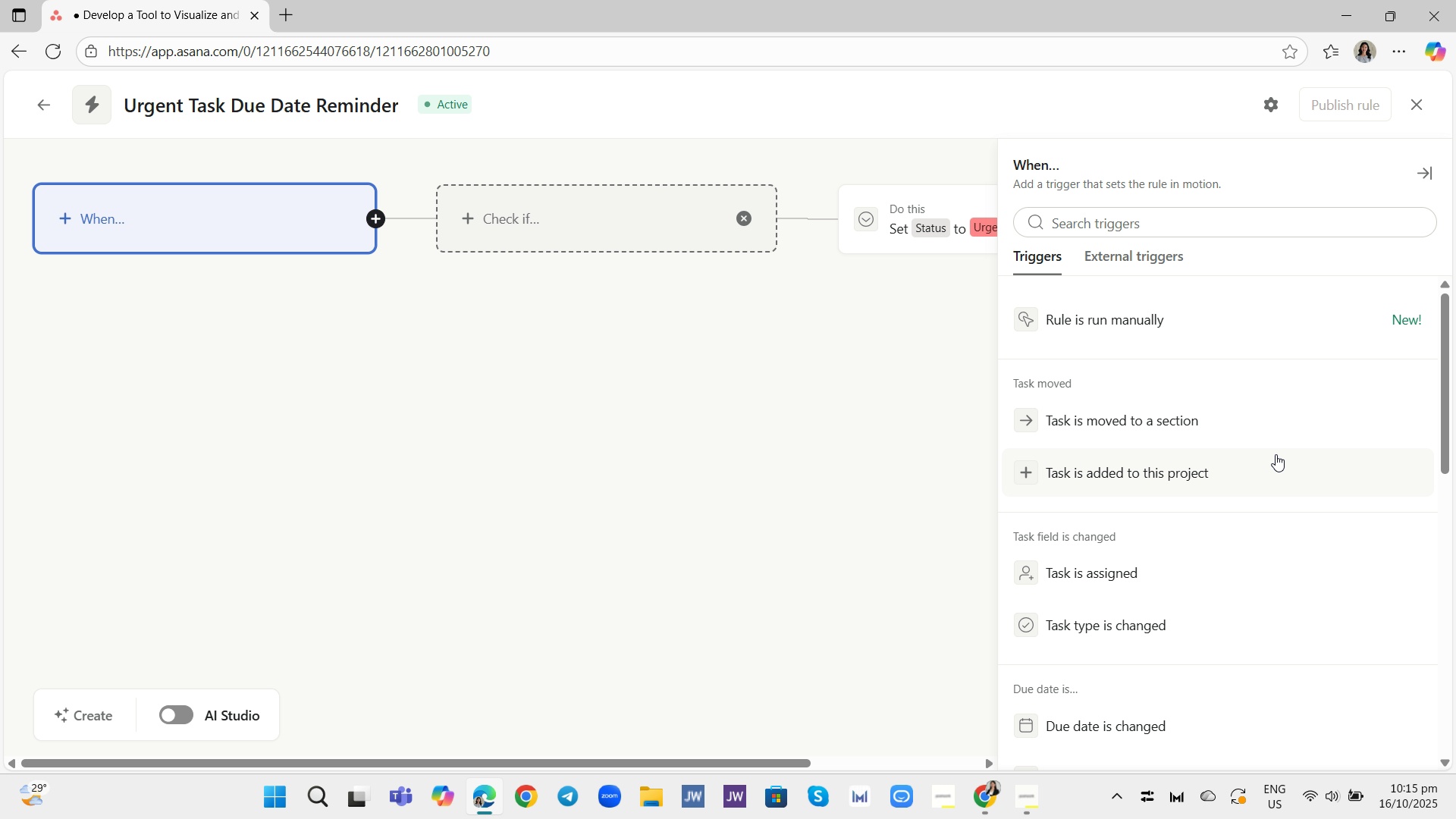 
scroll: coordinate [1244, 460], scroll_direction: down, amount: 5.0
 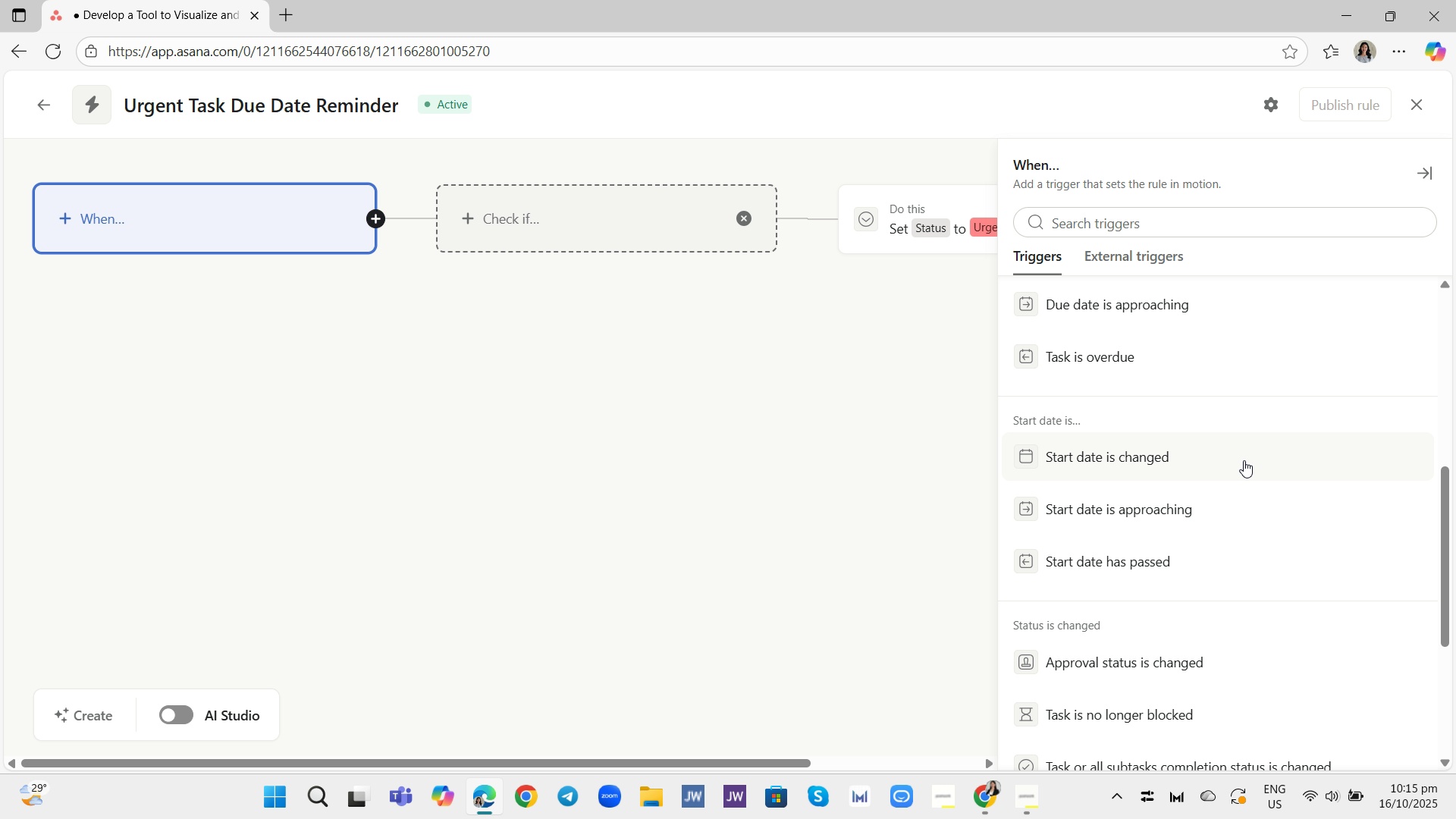 
scroll: coordinate [1244, 460], scroll_direction: up, amount: 1.0
 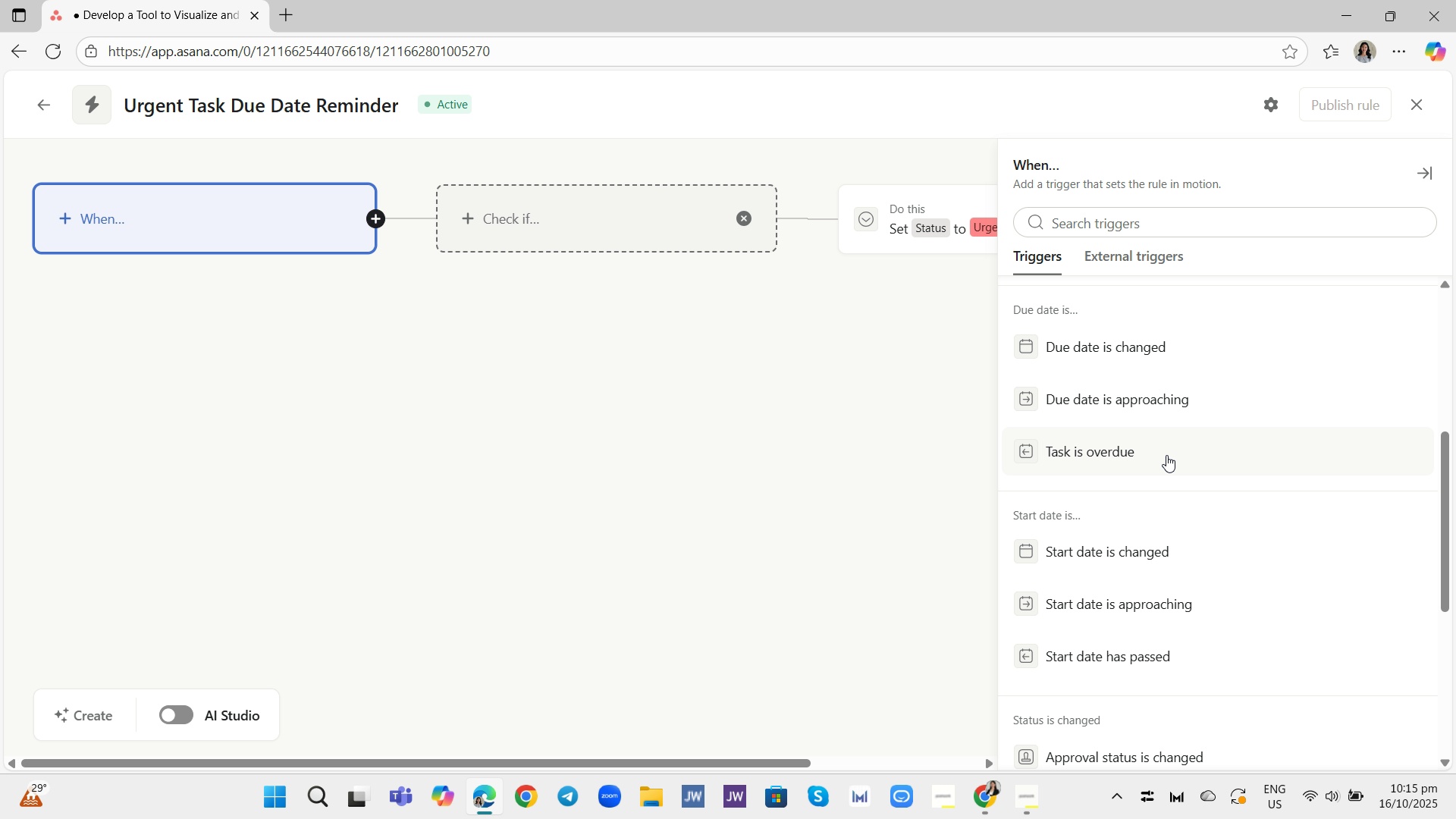 
wait(7.79)
 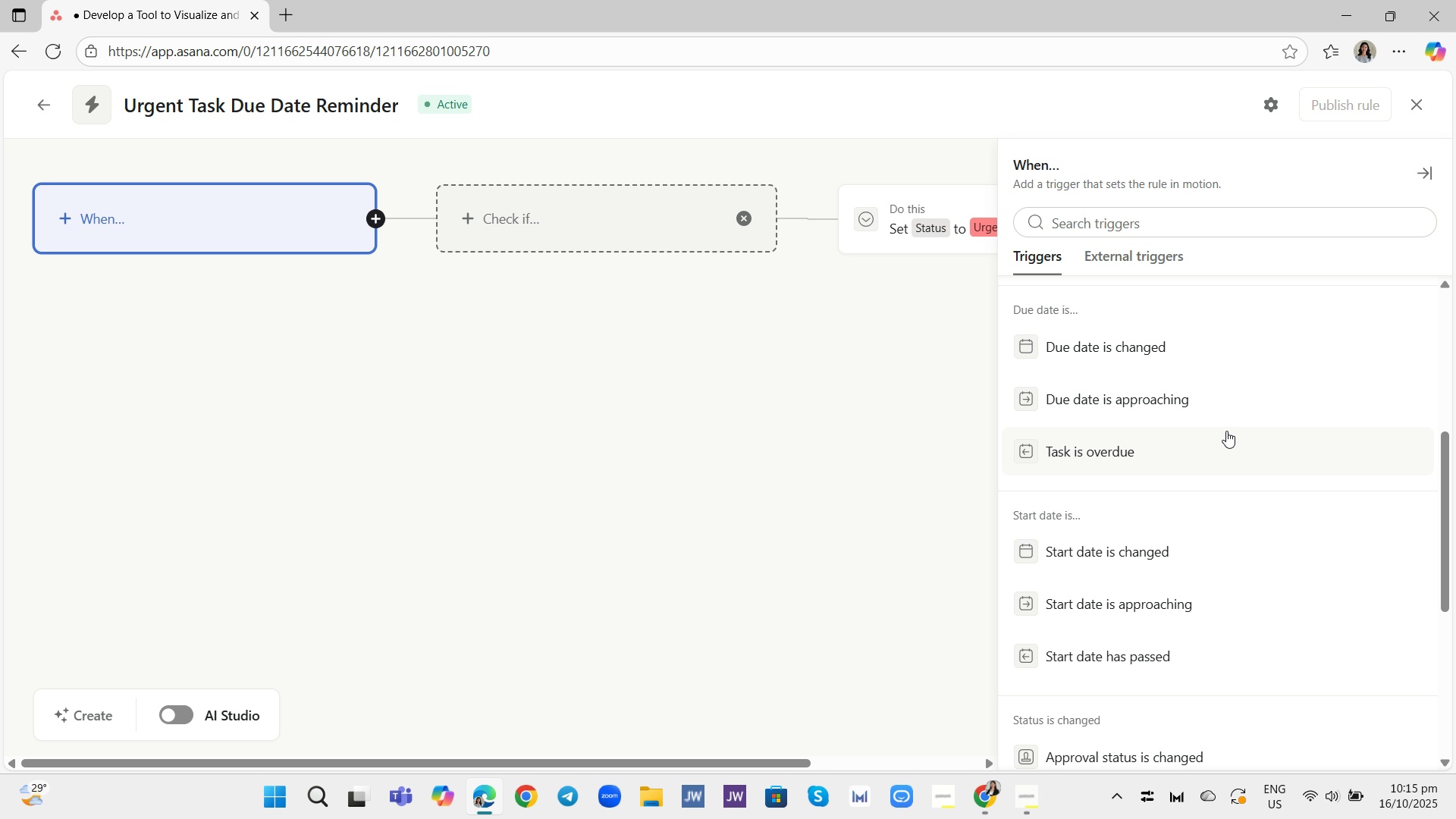 
left_click([1016, 808])